 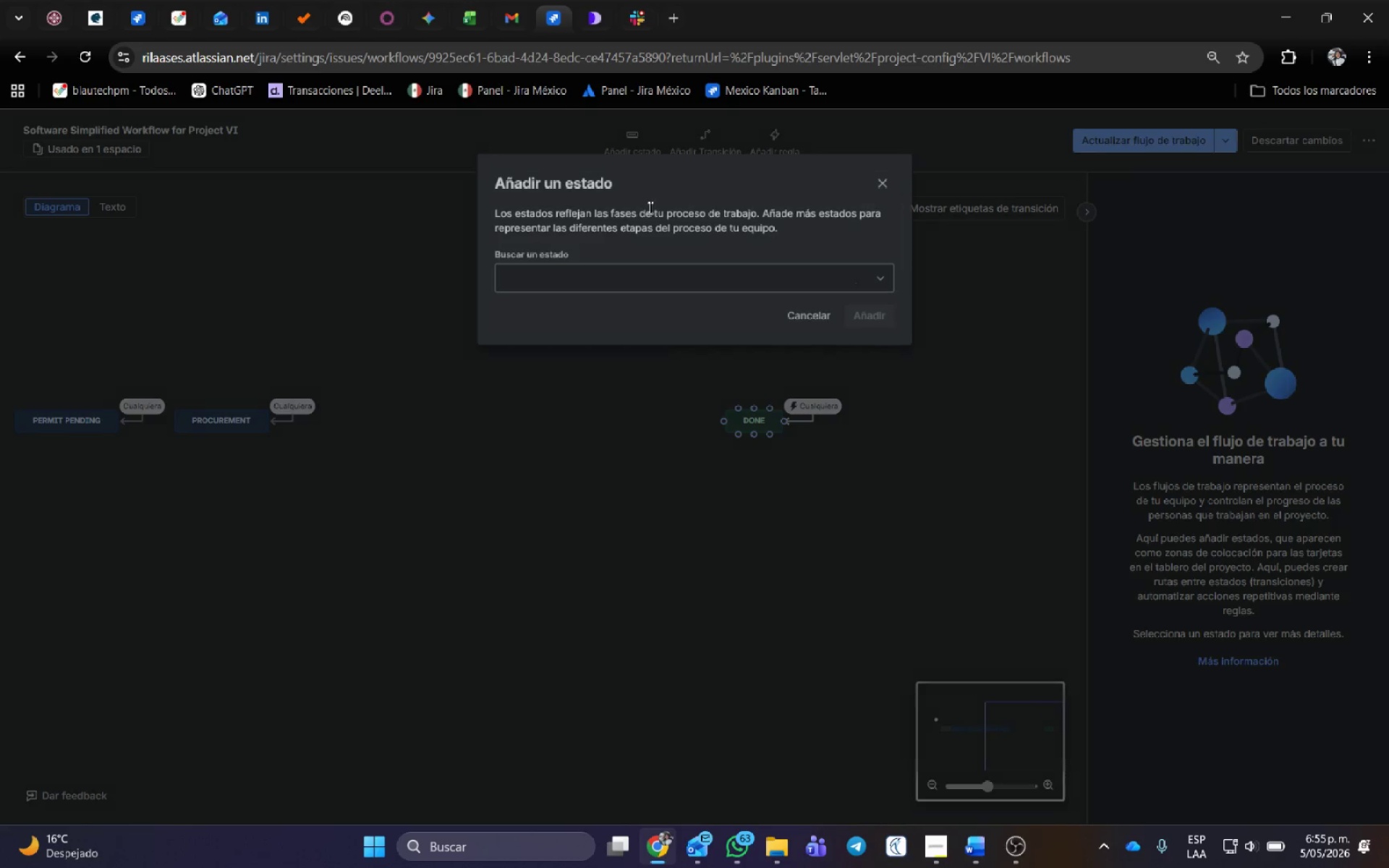 
left_click([551, 275])
 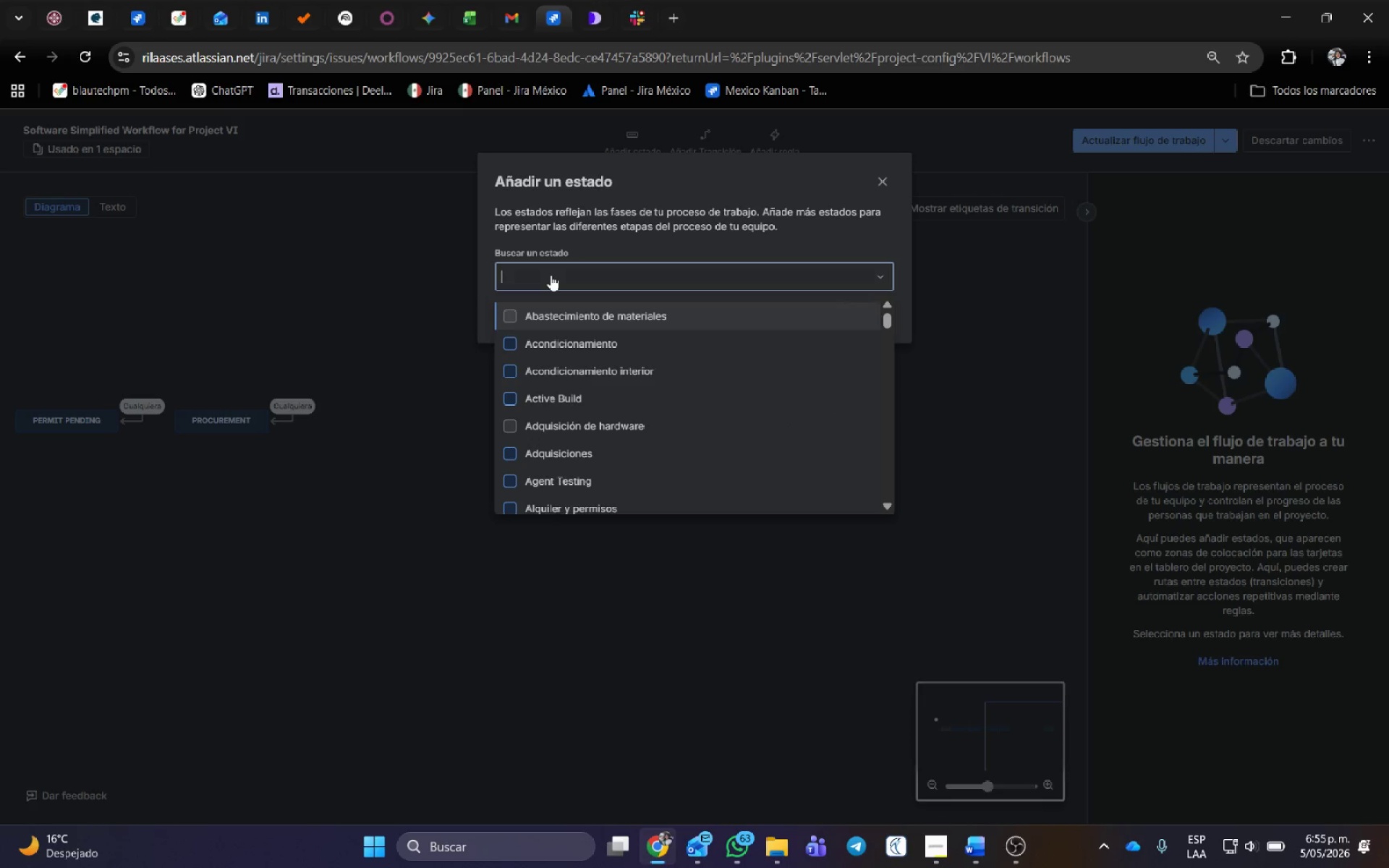 
key(Control+V)
 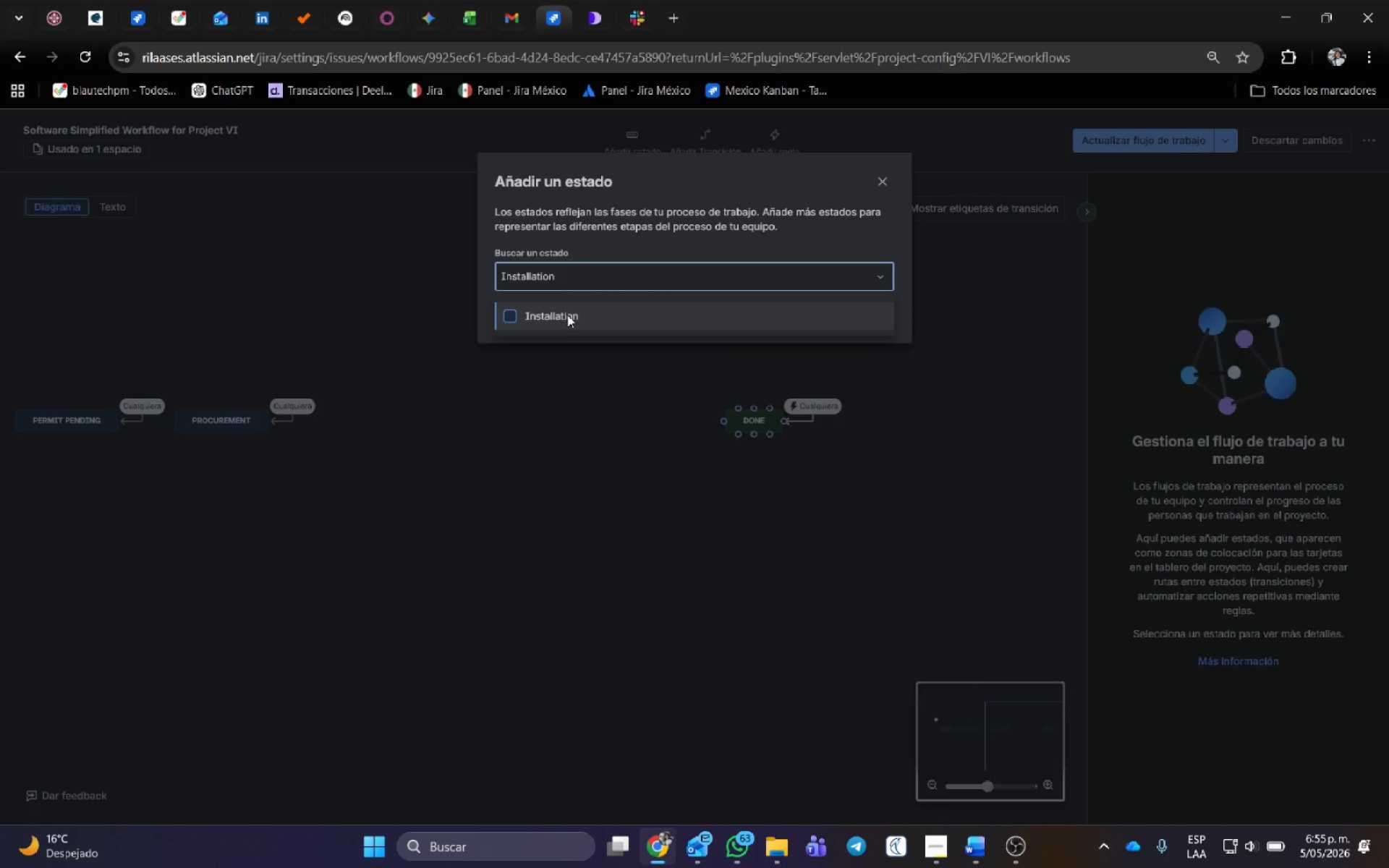 
left_click([567, 313])
 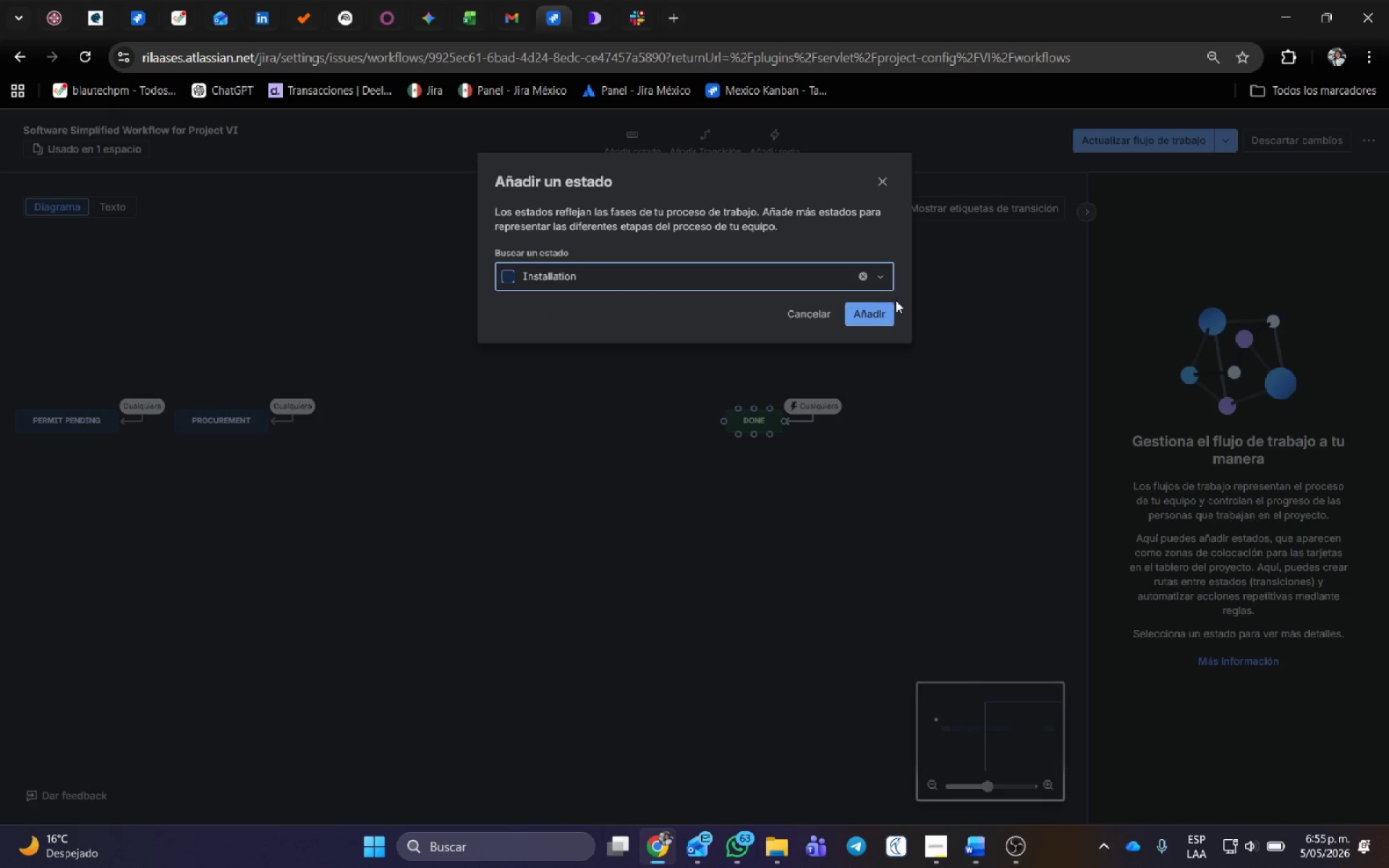 
left_click([881, 309])
 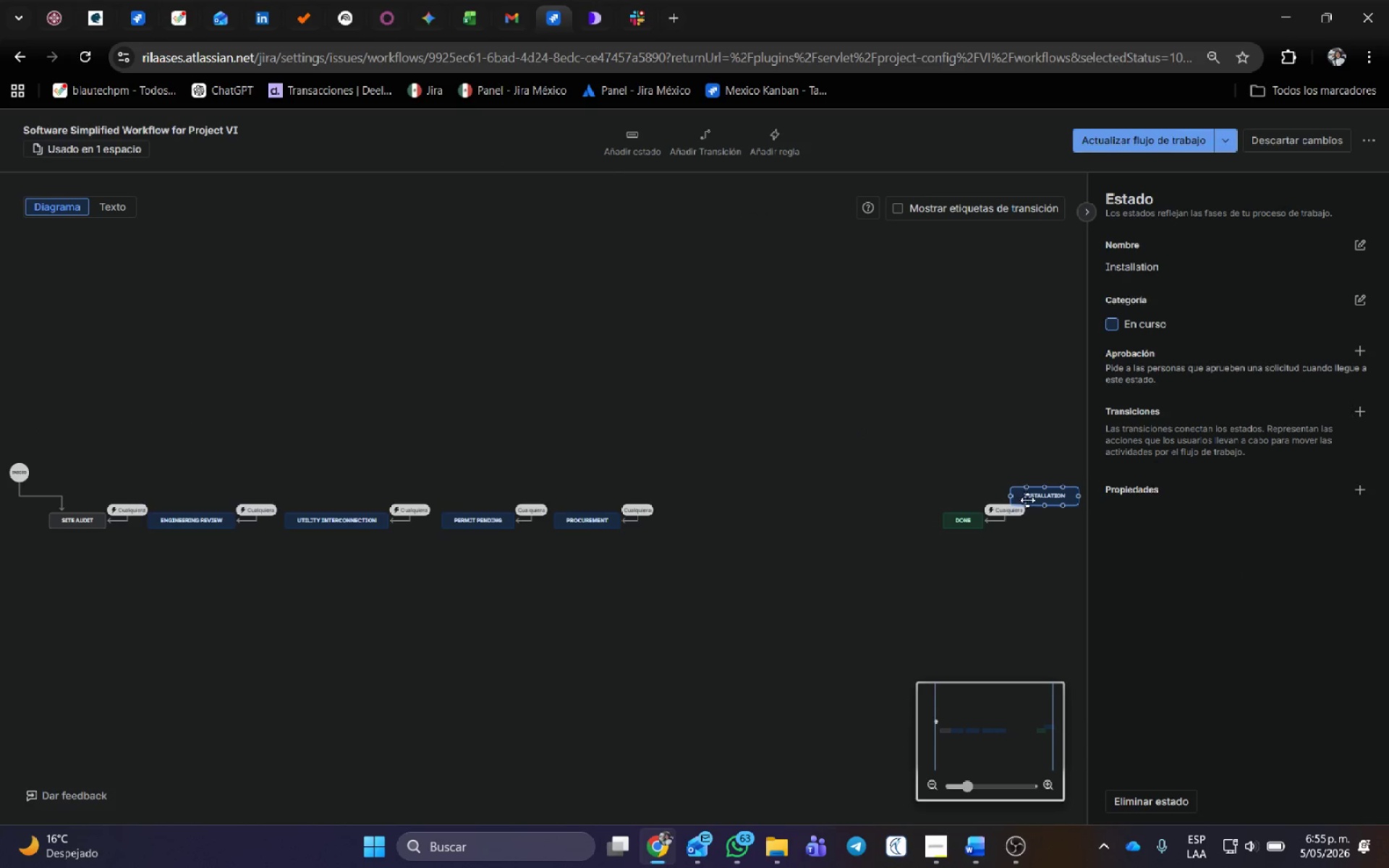 
left_click_drag(start_coordinate=[1039, 498], to_coordinate=[700, 524])
 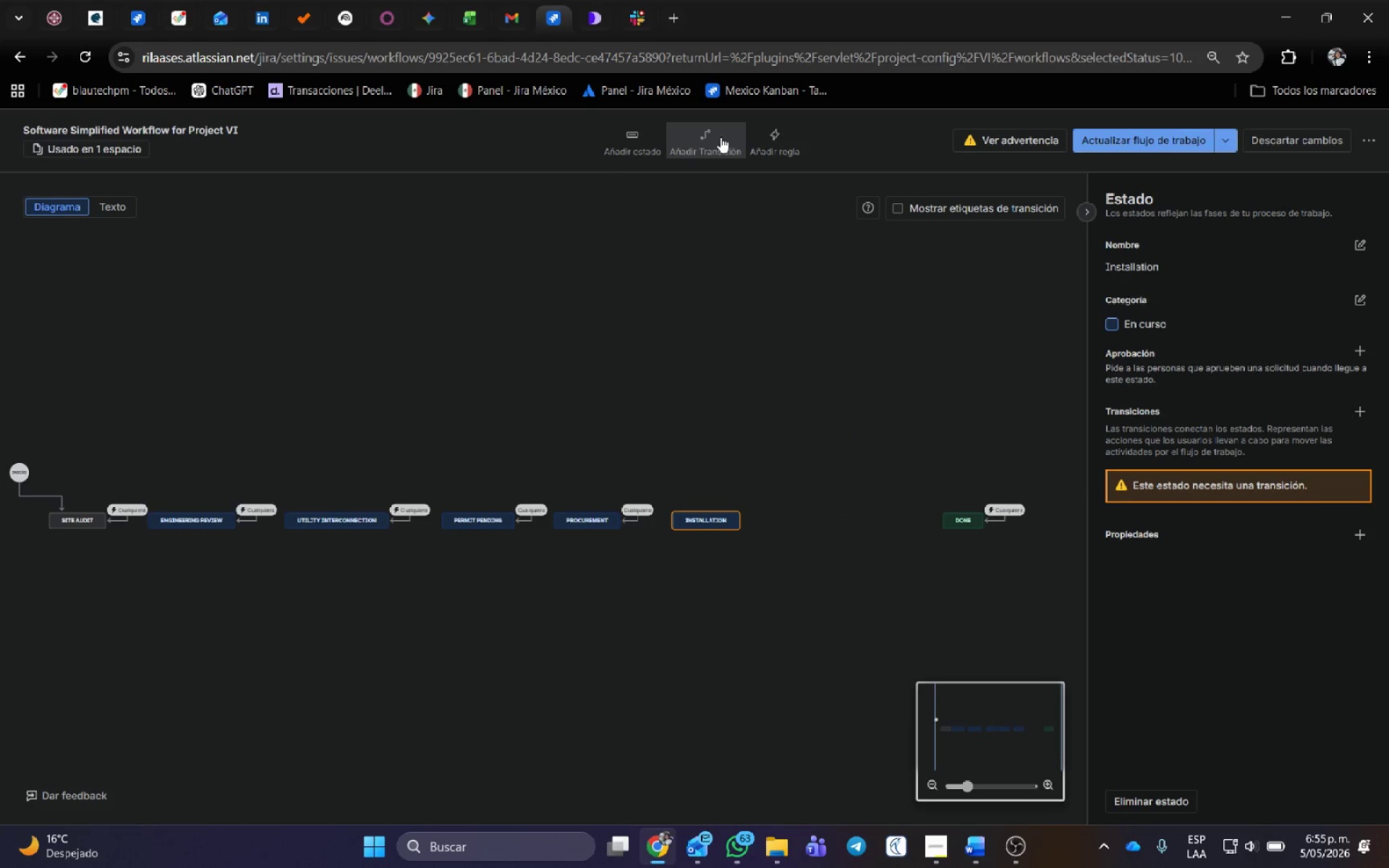 
left_click([719, 136])
 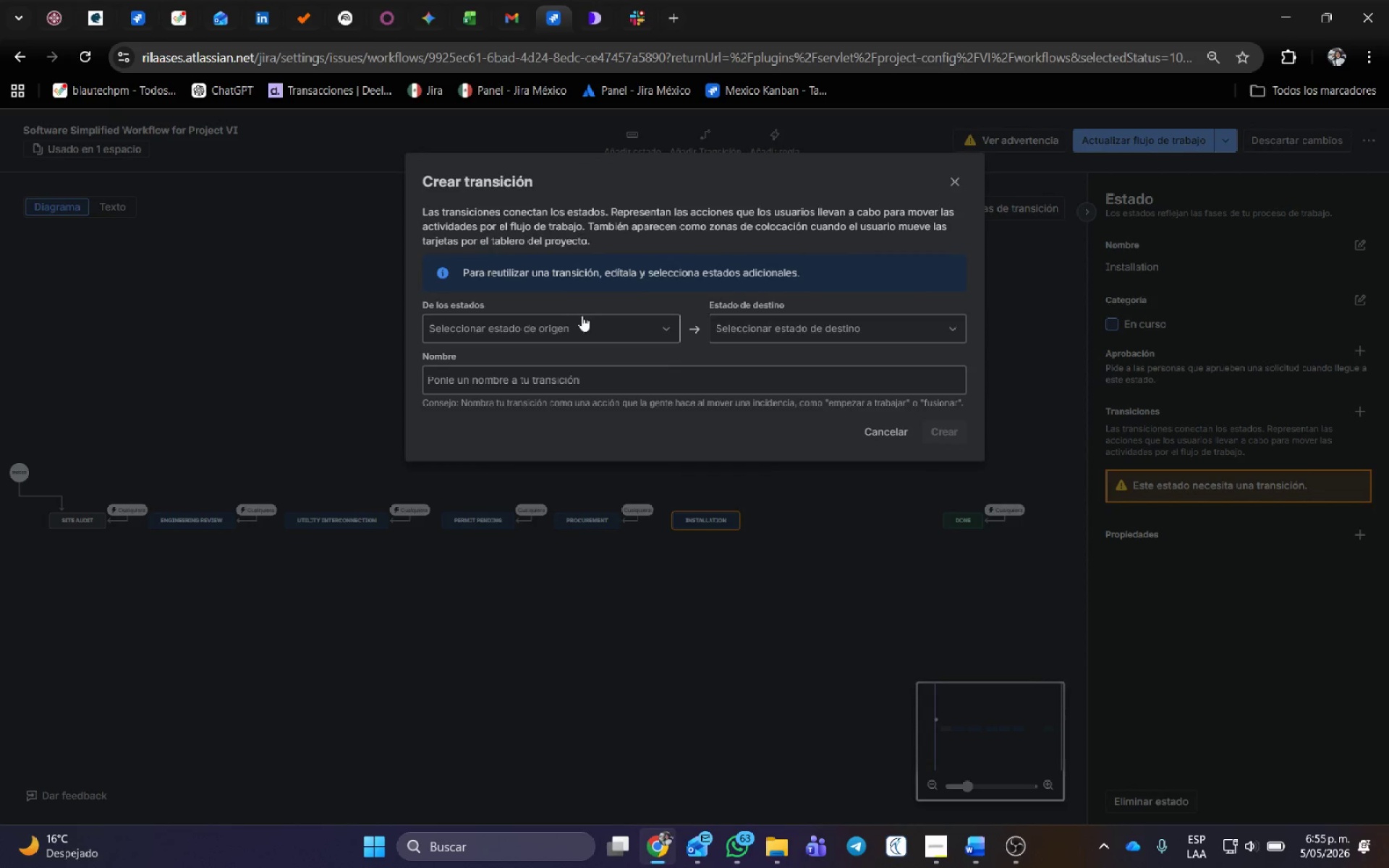 
left_click([576, 316])
 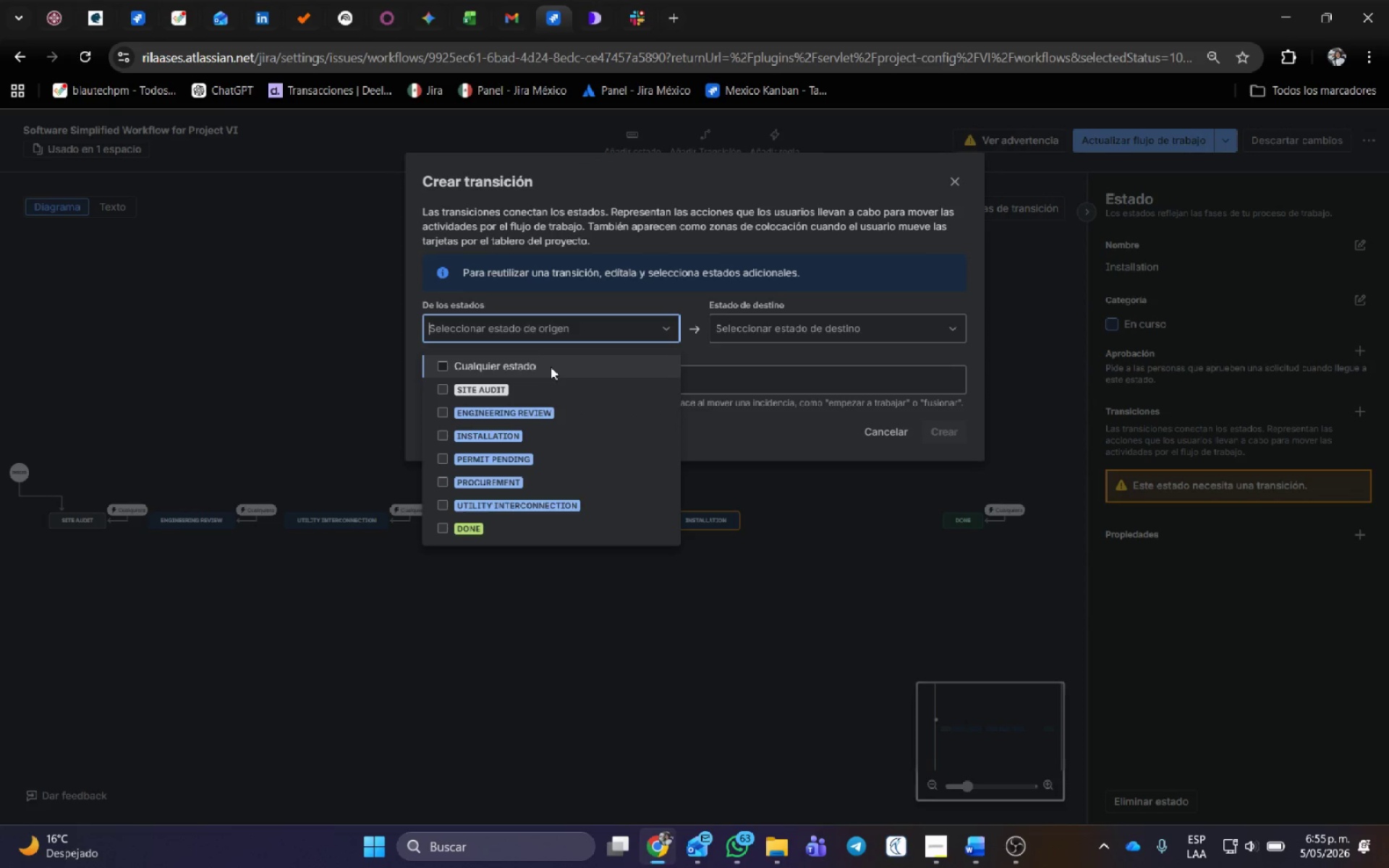 
left_click([550, 367])
 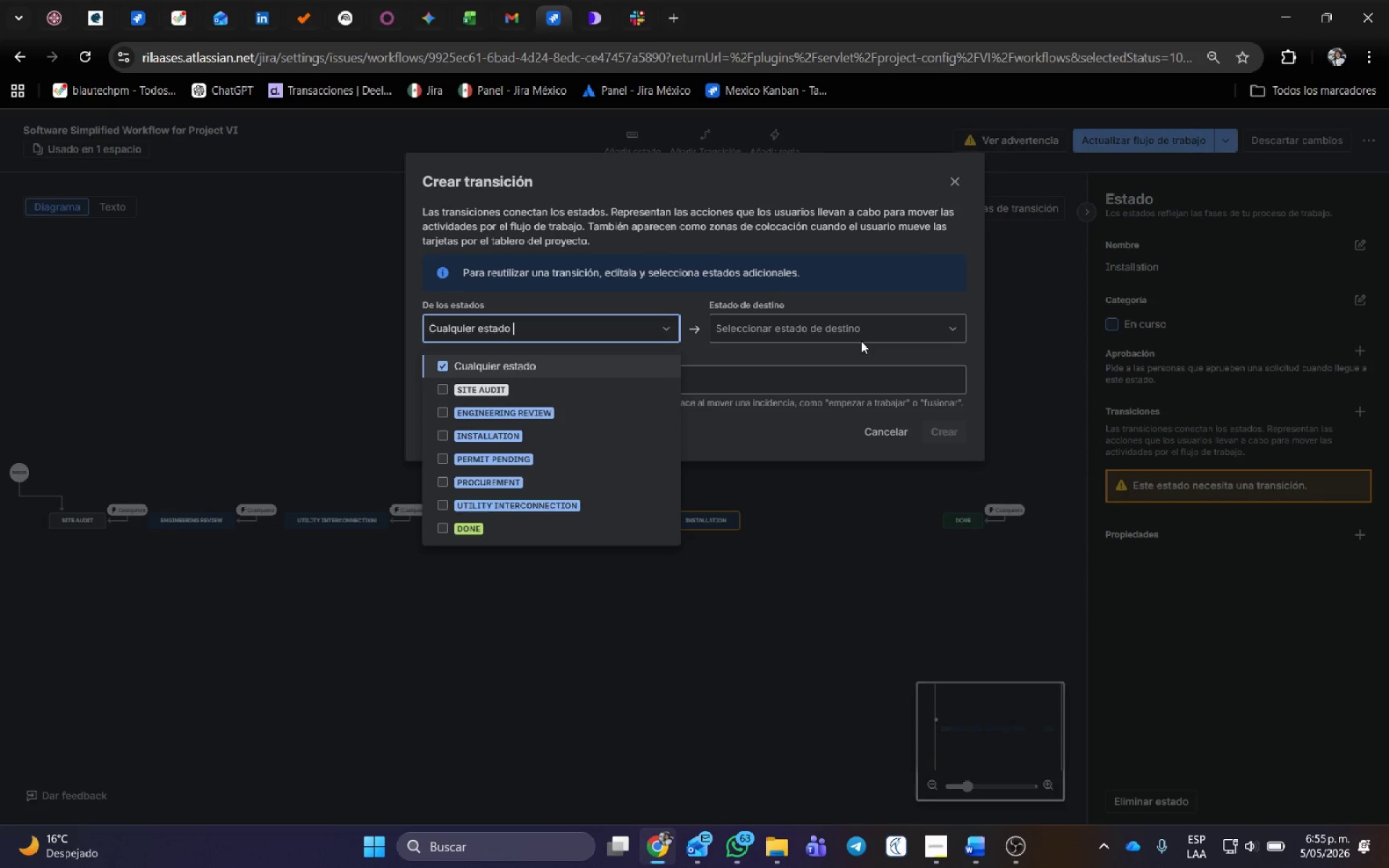 
left_click([861, 327])
 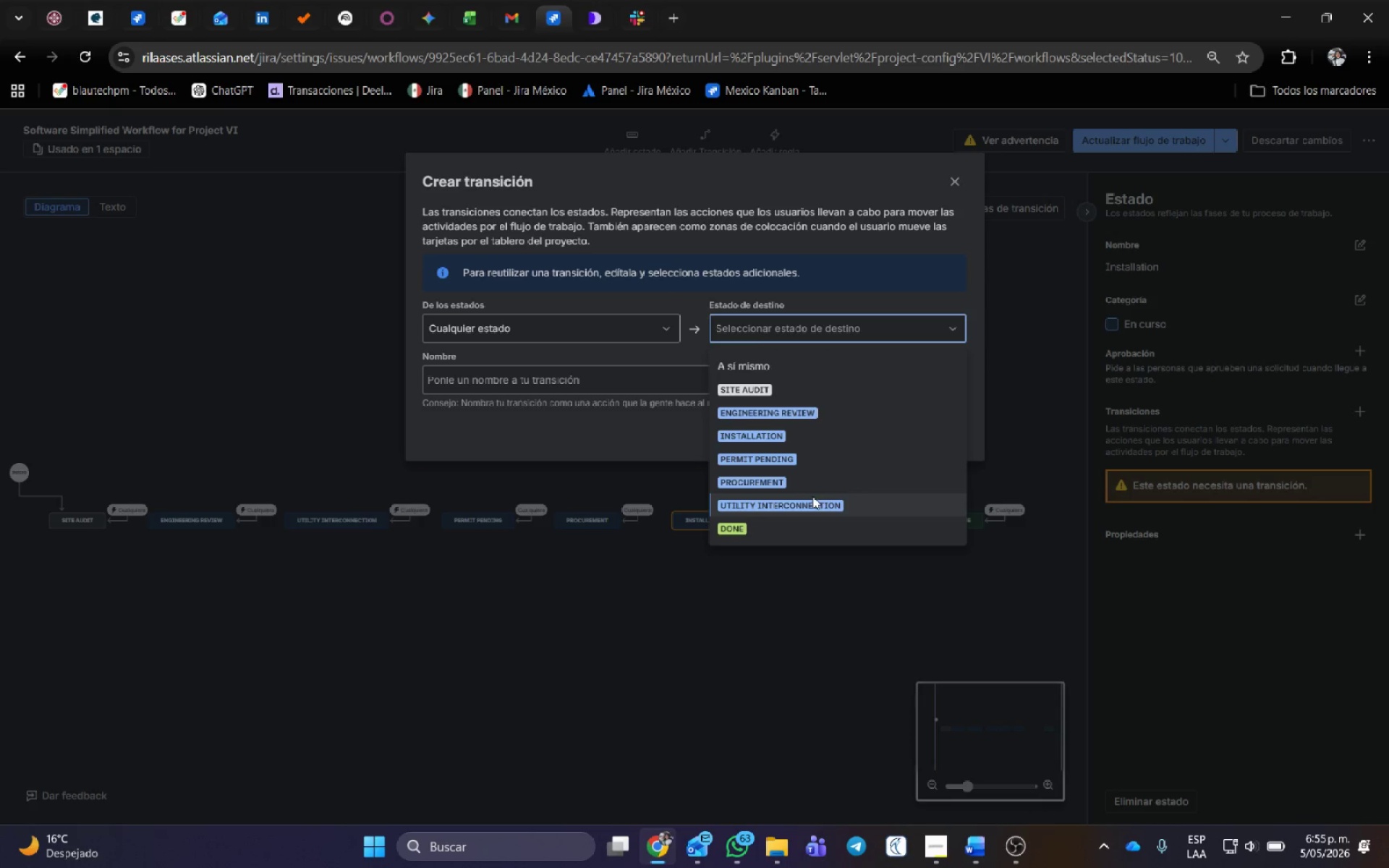 
left_click([795, 440])
 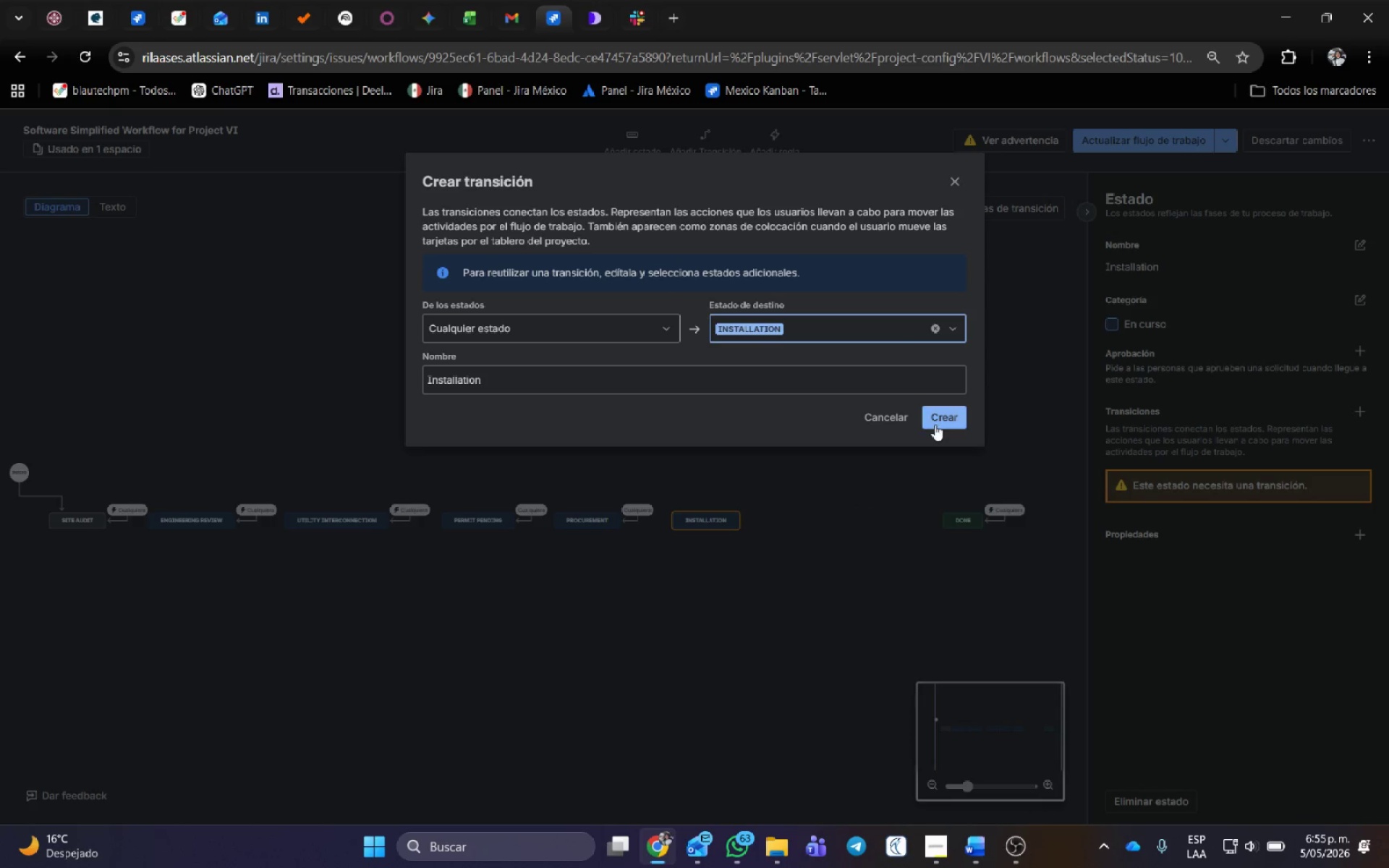 
left_click([936, 422])
 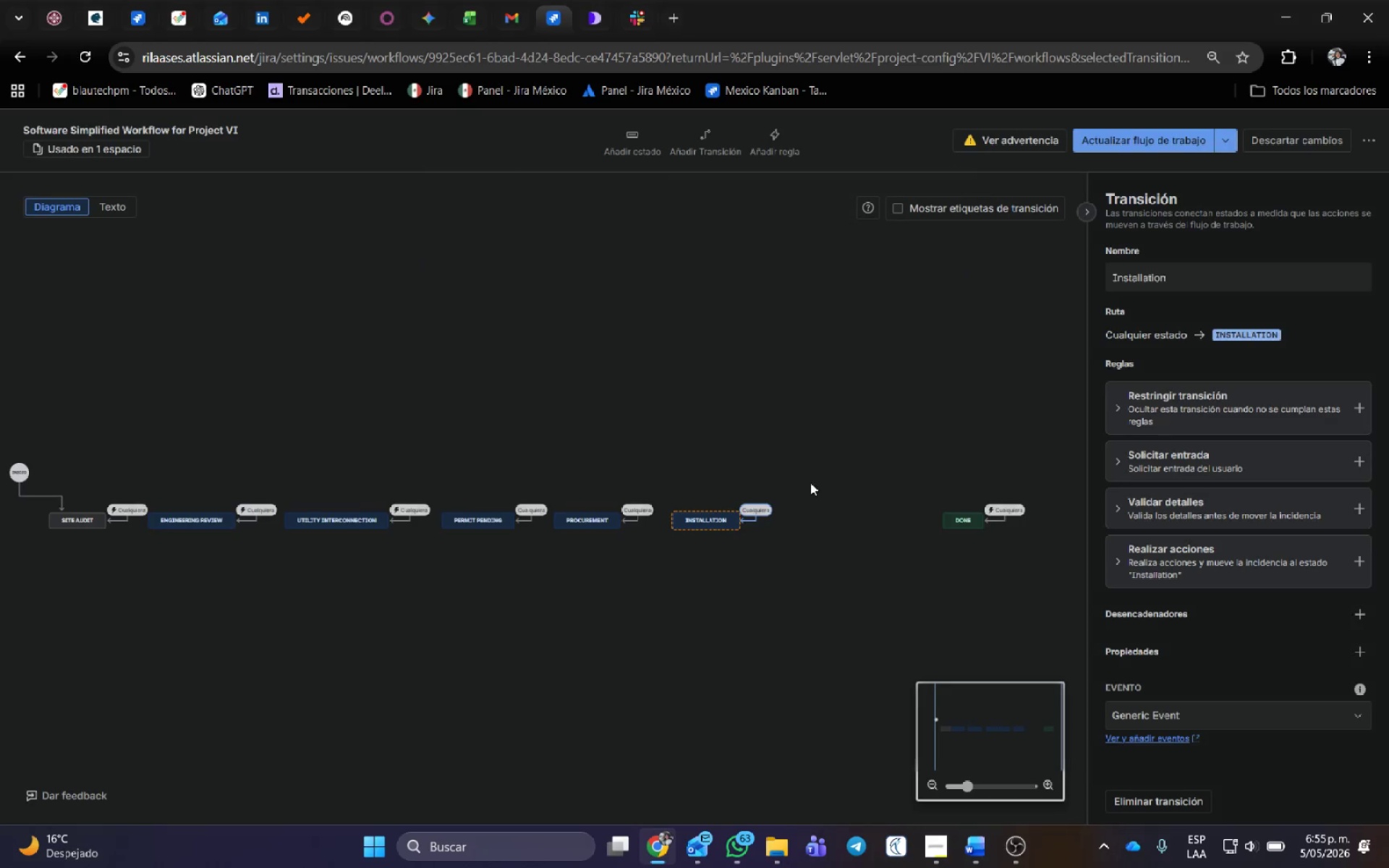 
left_click_drag(start_coordinate=[809, 480], to_coordinate=[600, 412])
 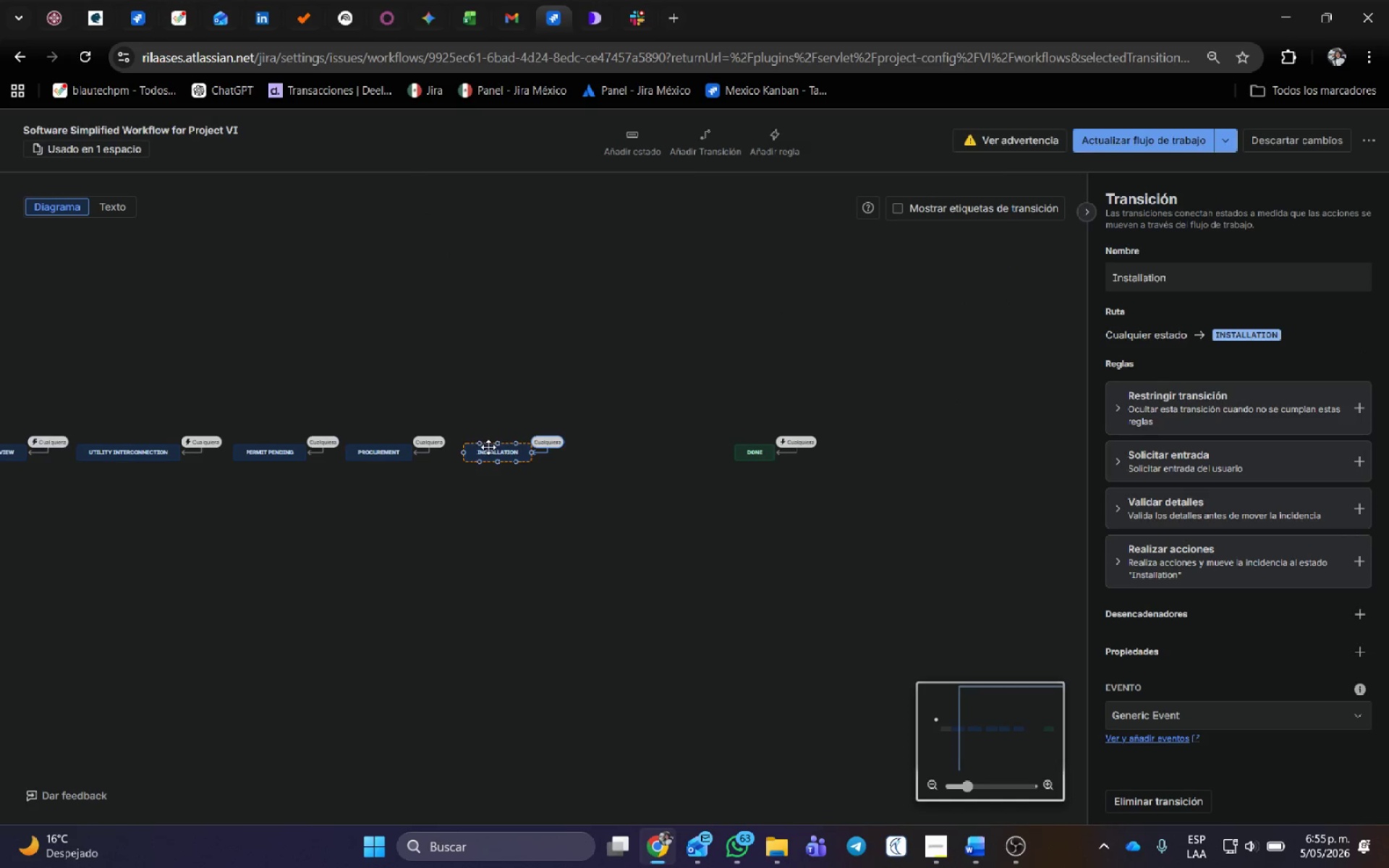 
left_click_drag(start_coordinate=[494, 453], to_coordinate=[489, 451])
 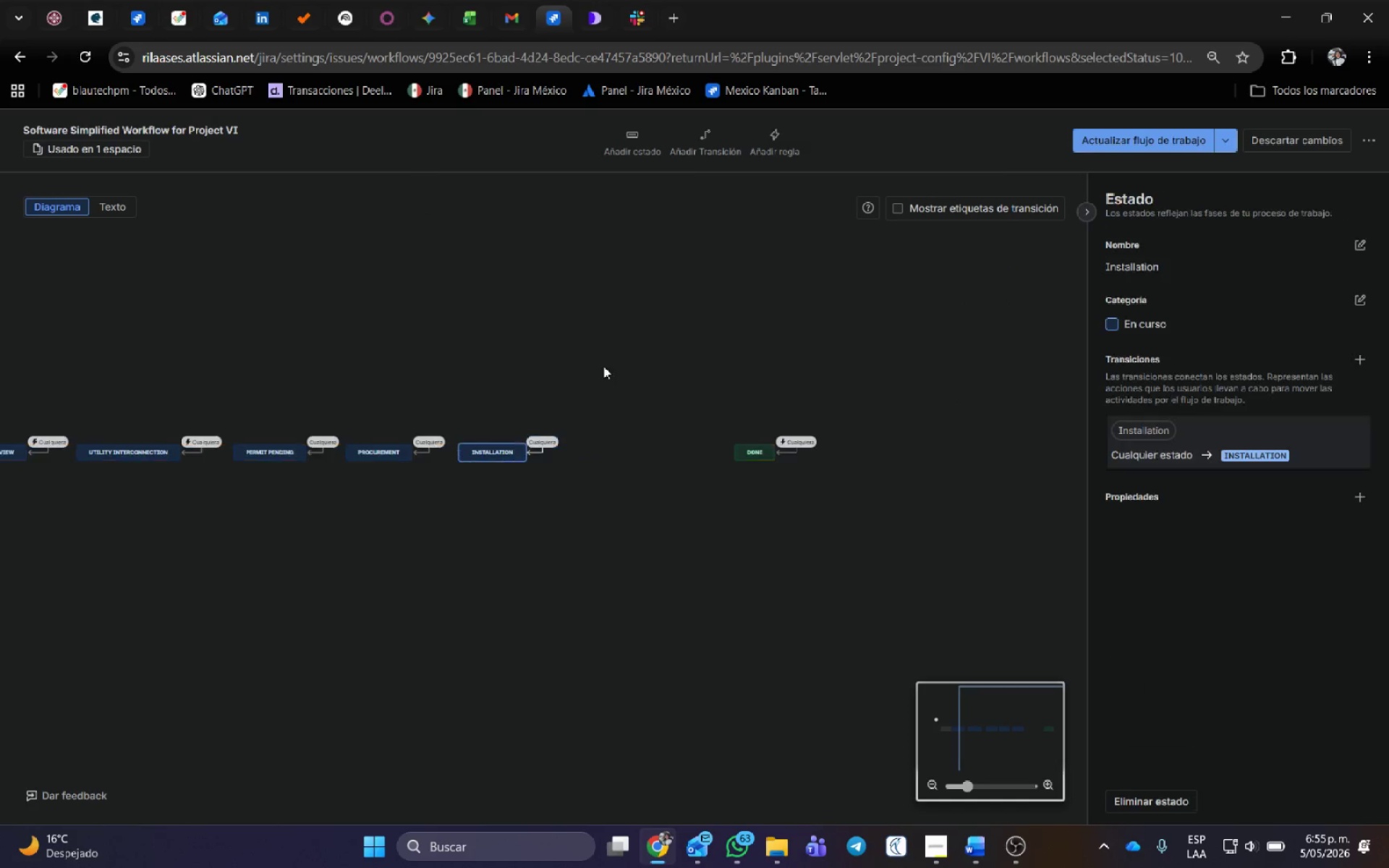 
left_click([603, 366])
 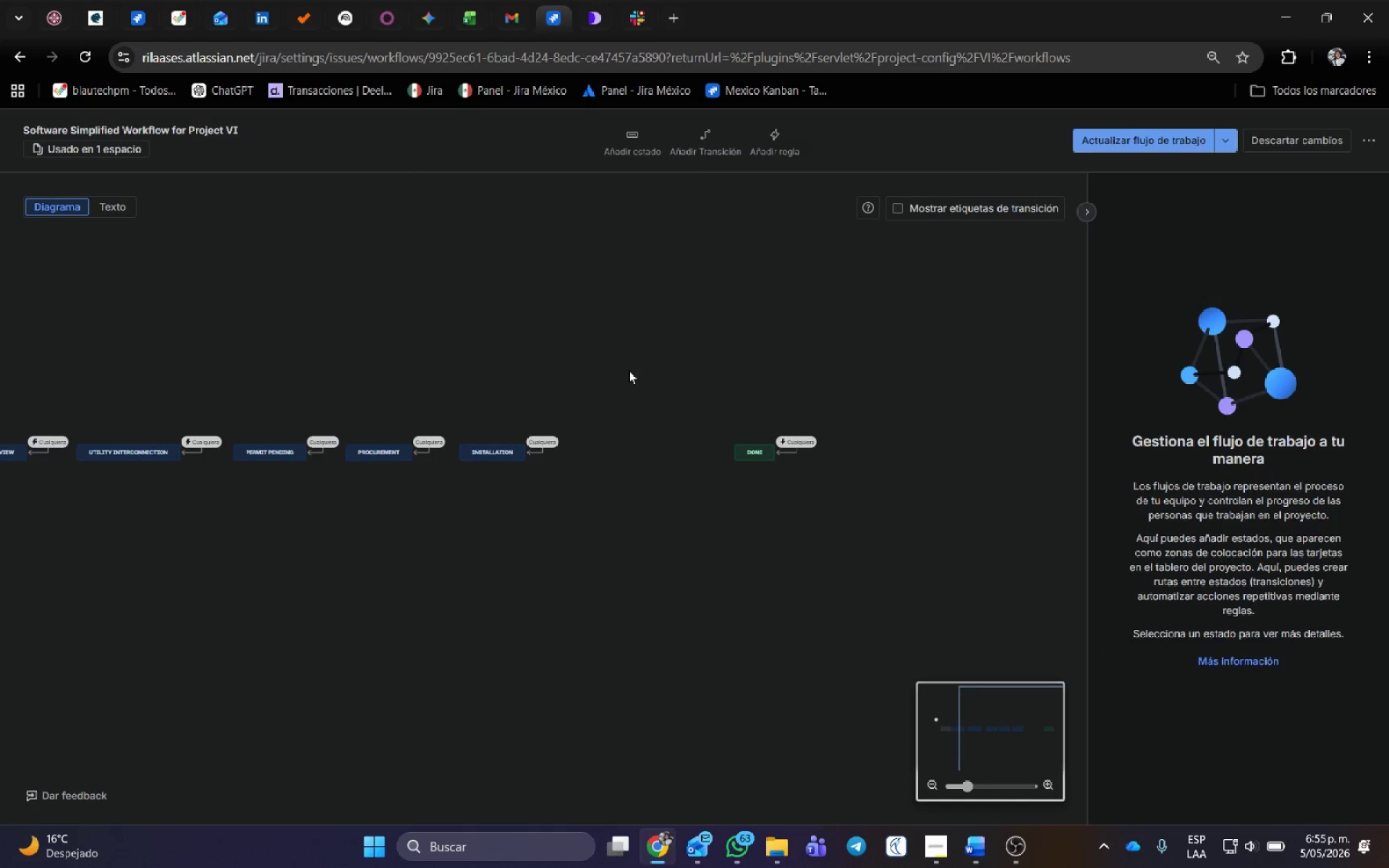 
key(Alt+AltLeft)
 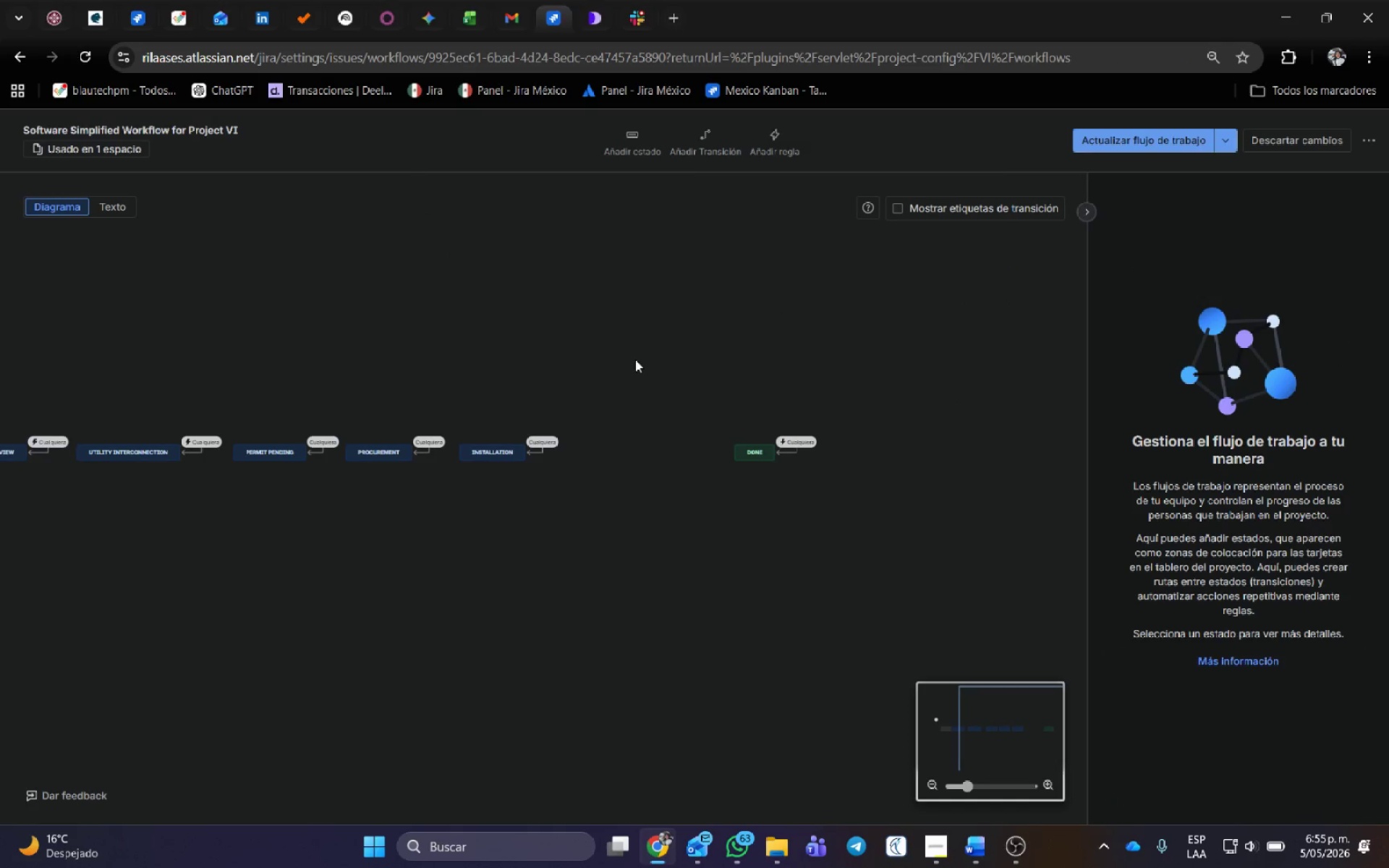 
key(Alt+Tab)